 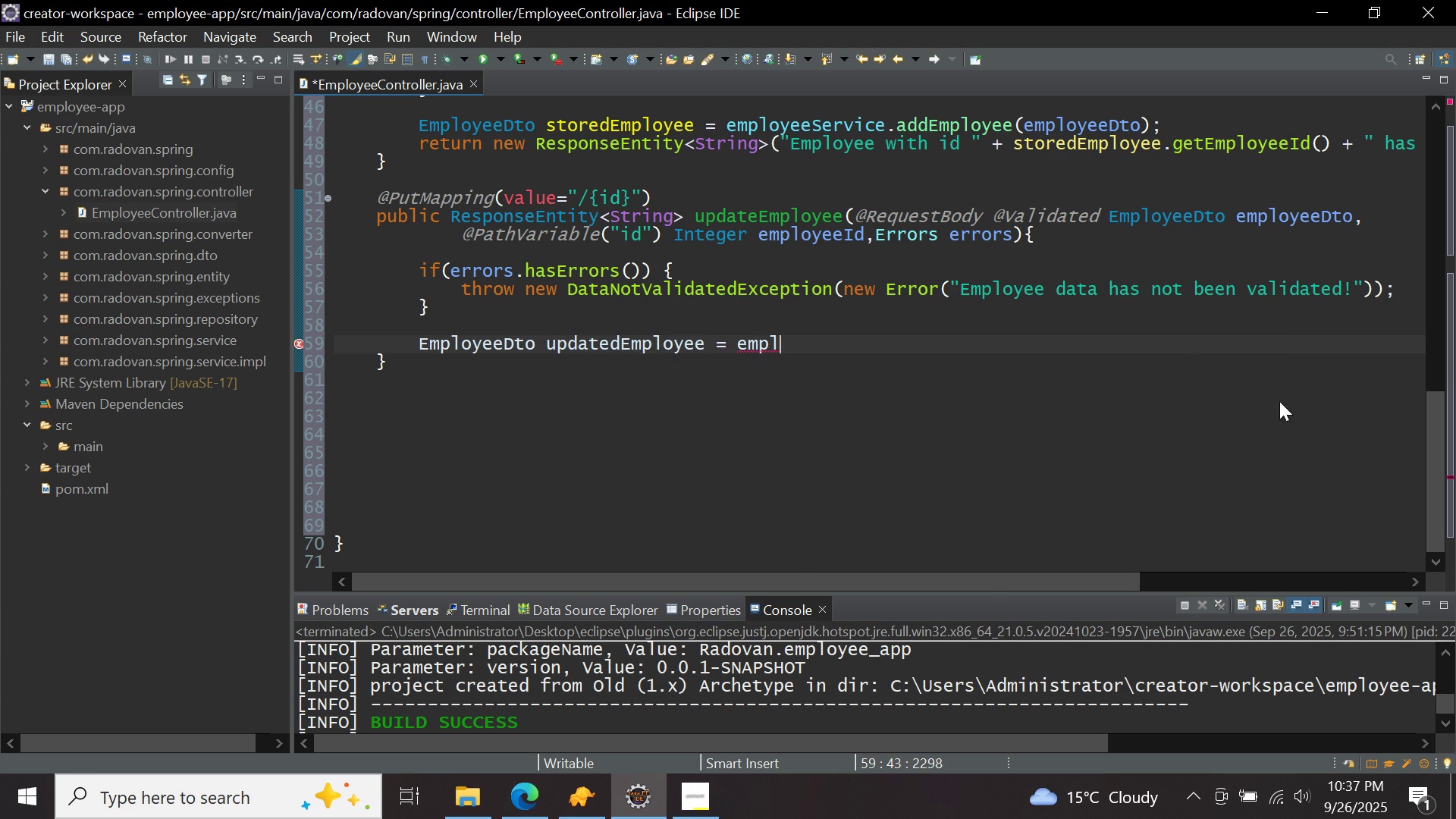 
key(Control+ControlLeft)
 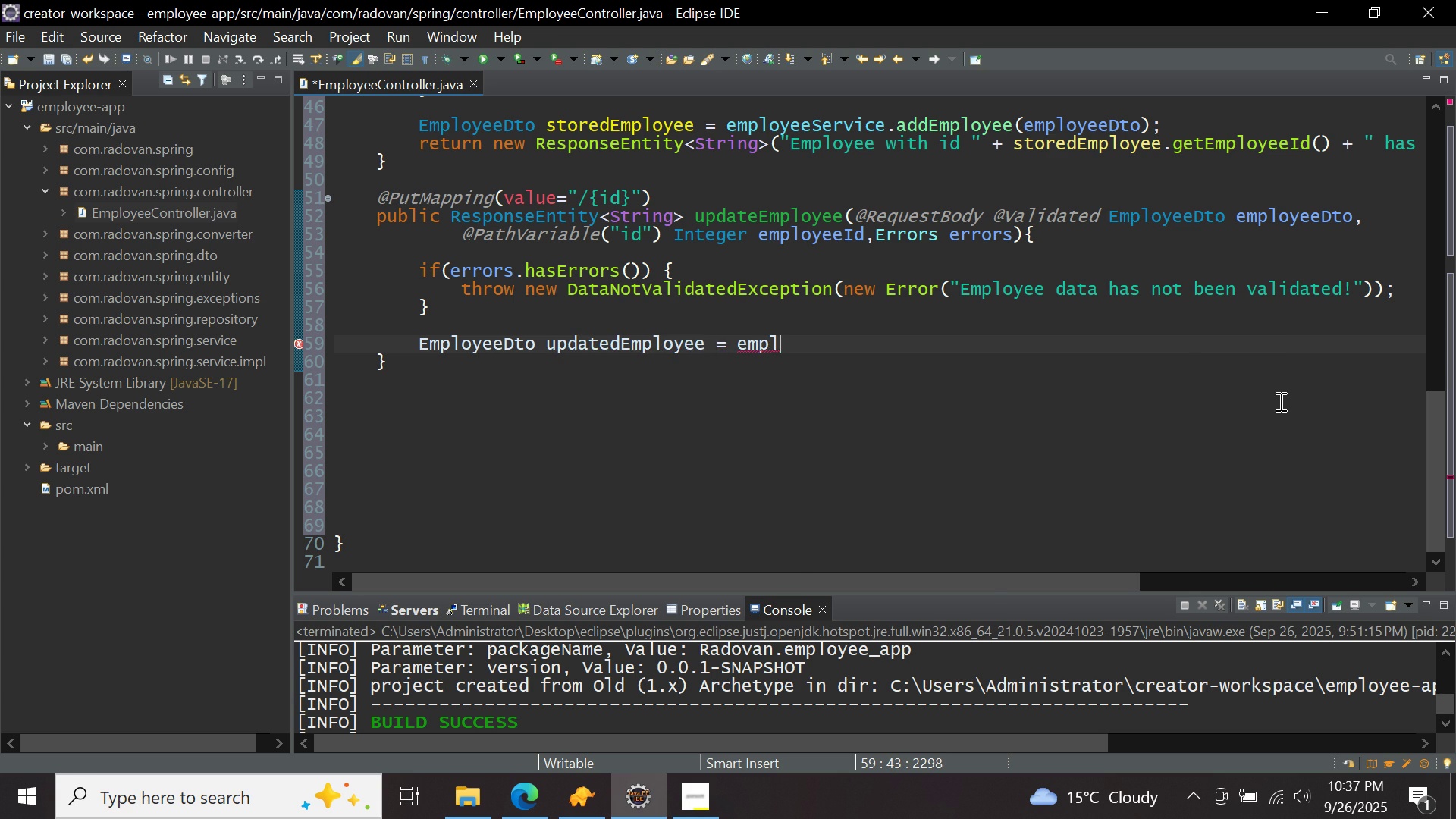 
key(Control+Space)
 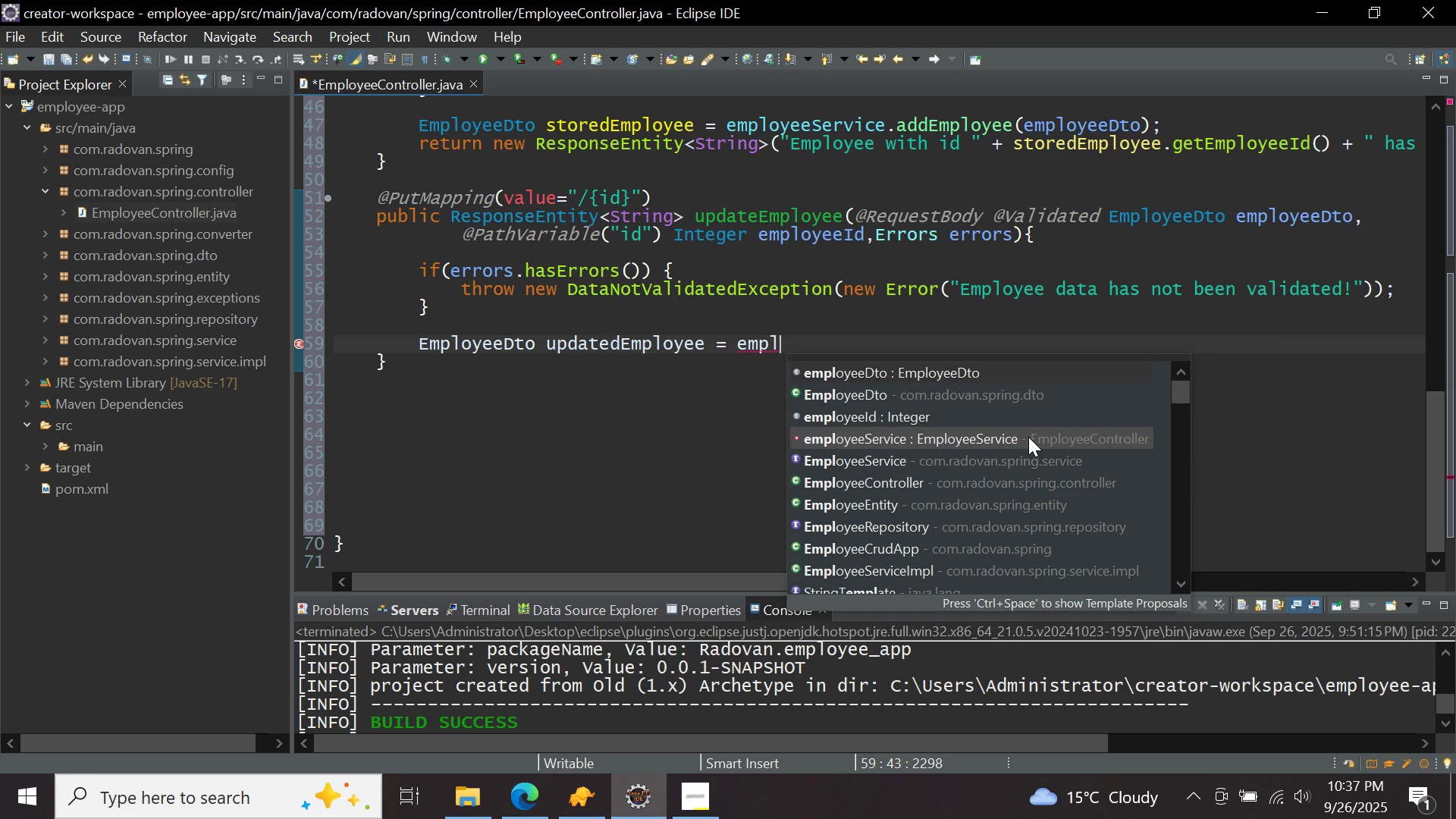 
double_click([1025, 438])
 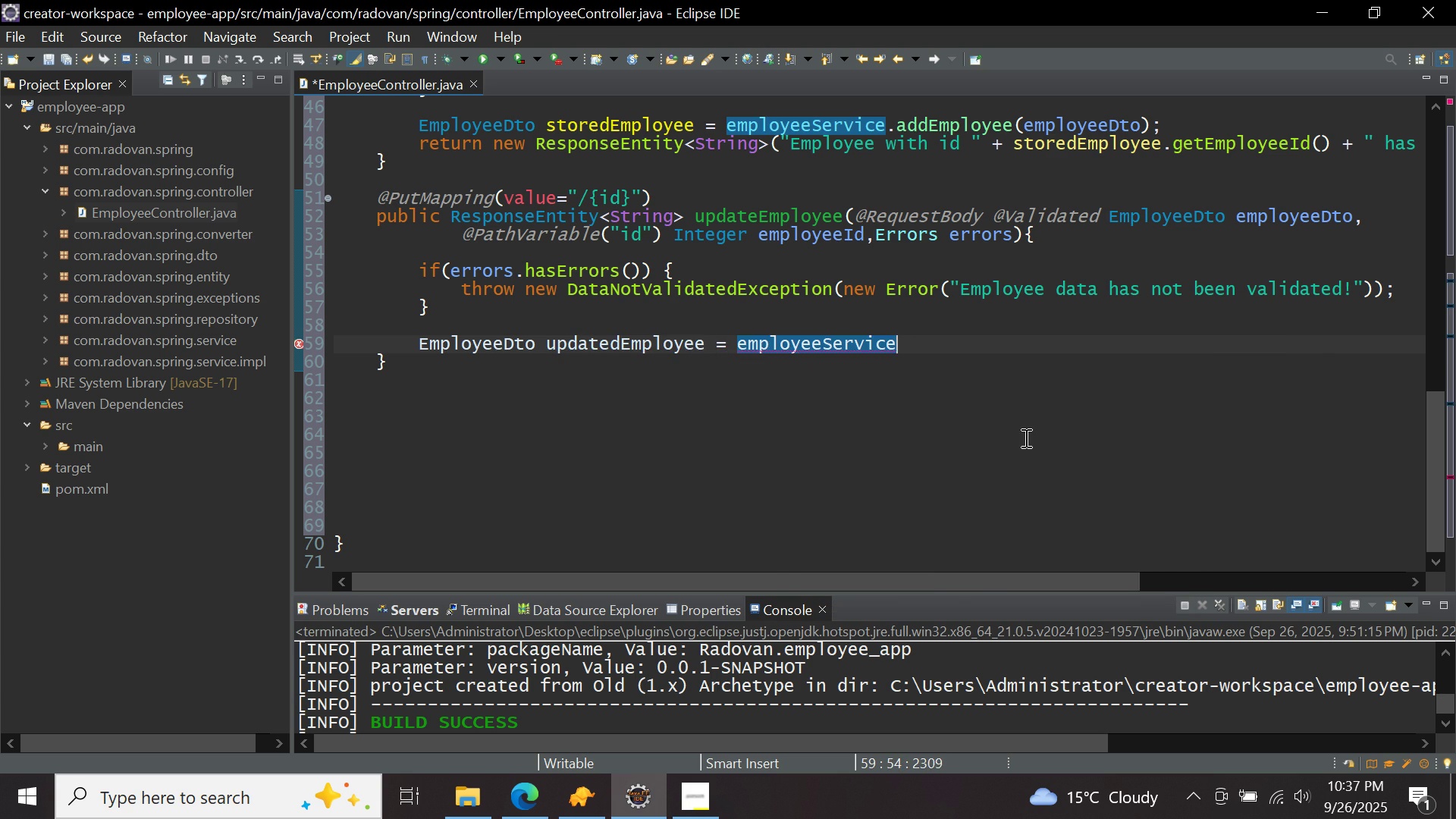 
type(.up)
 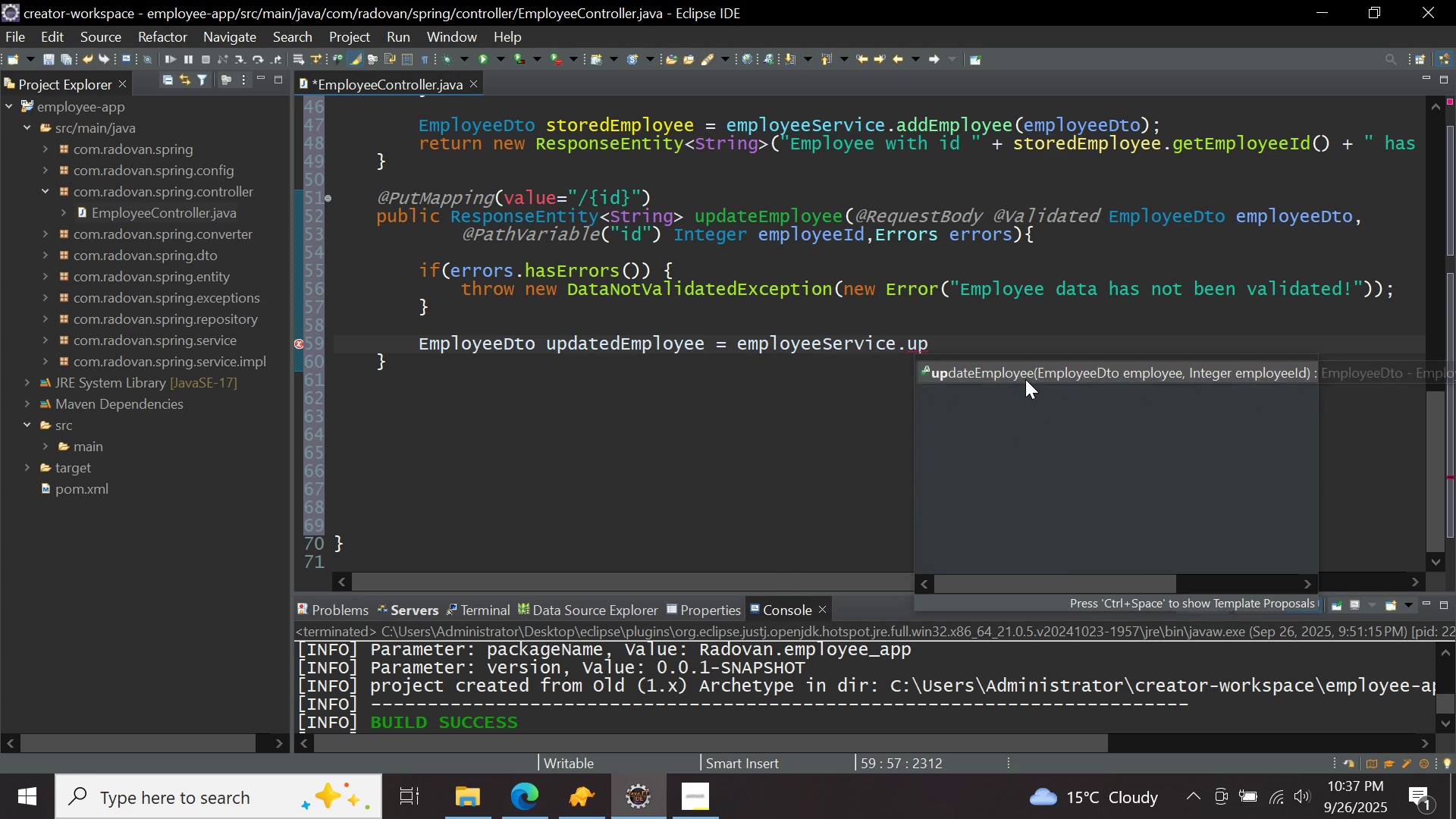 
double_click([1025, 379])
 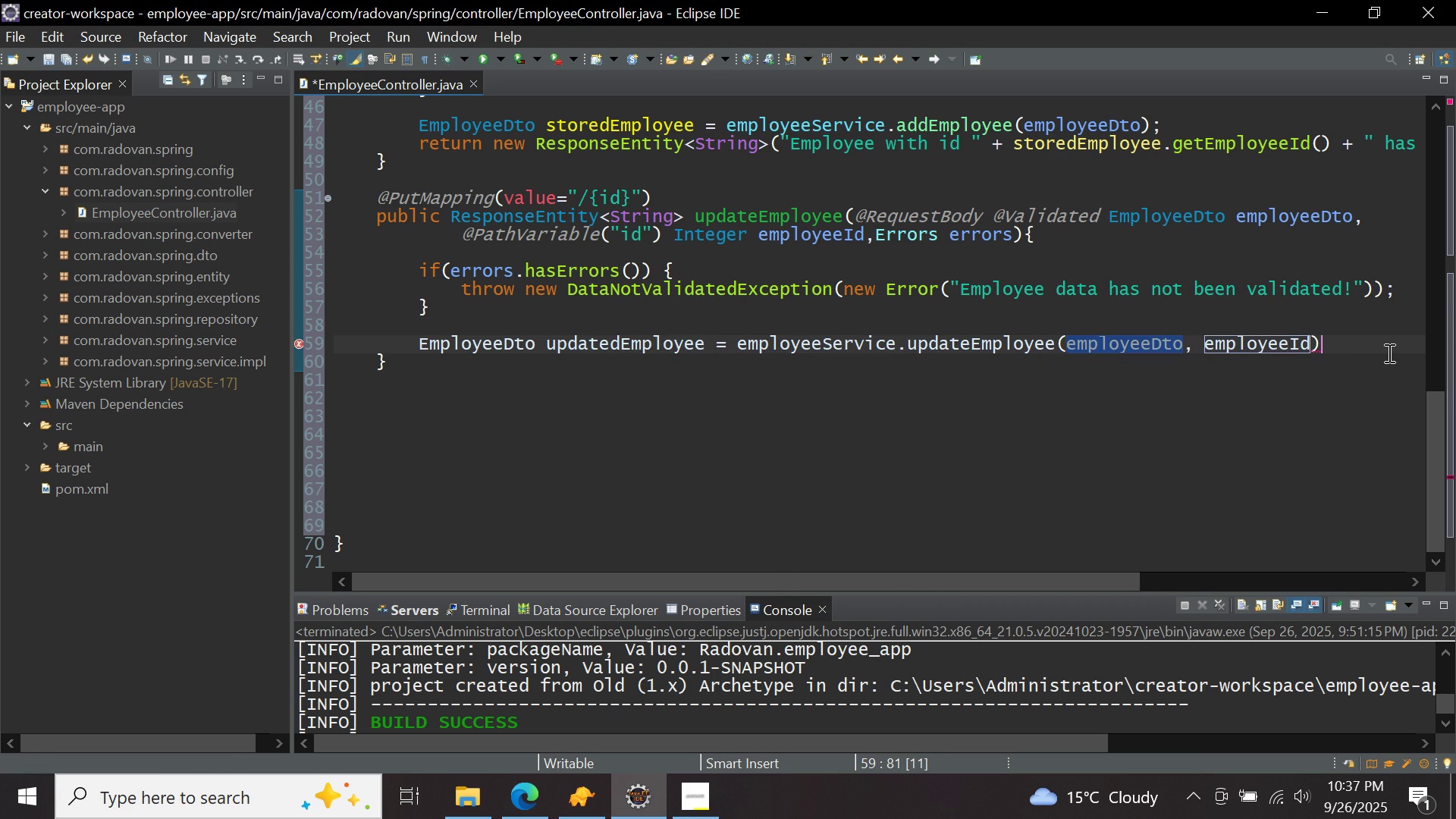 
left_click([1388, 353])
 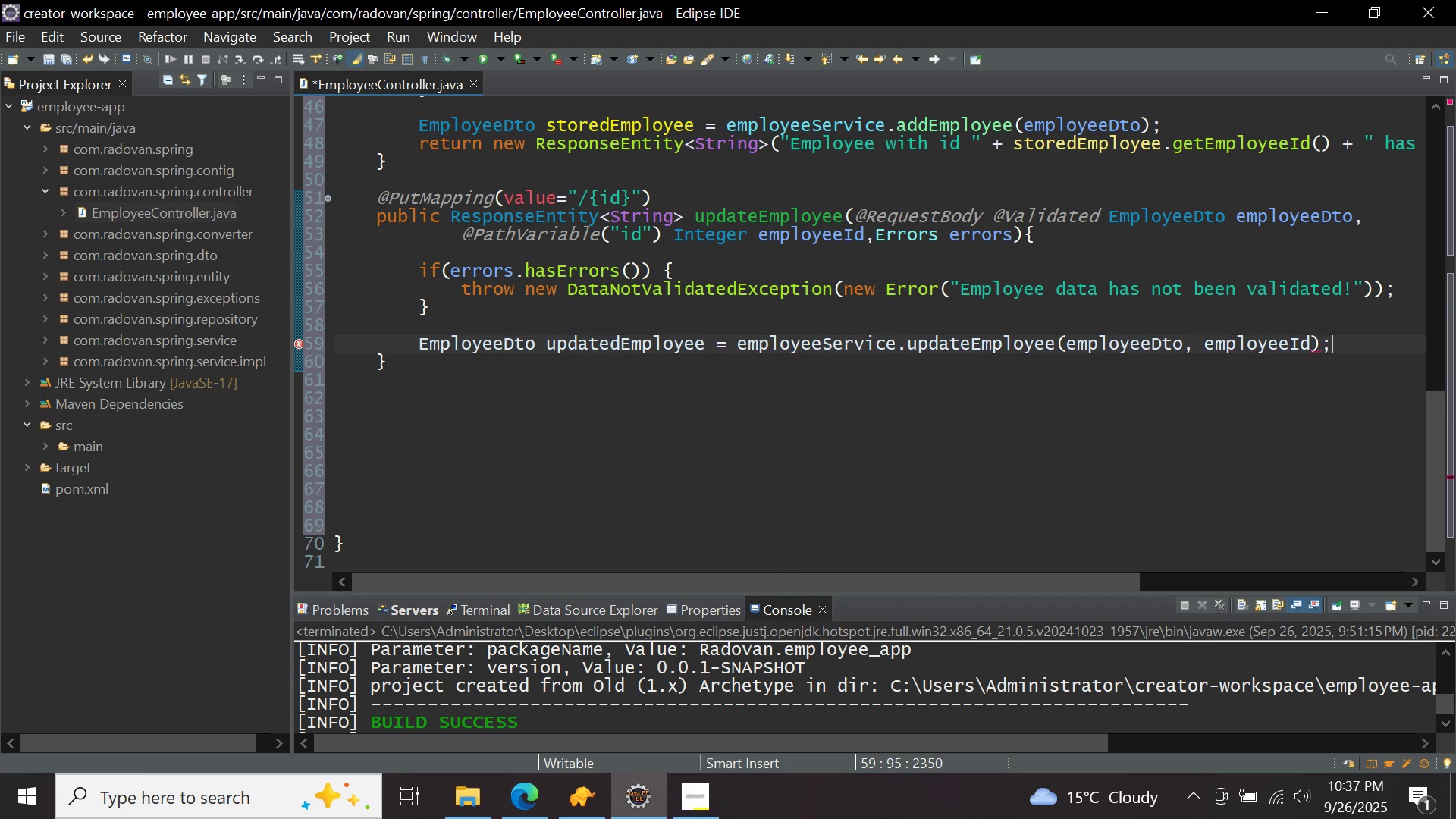 
key(Semicolon)
 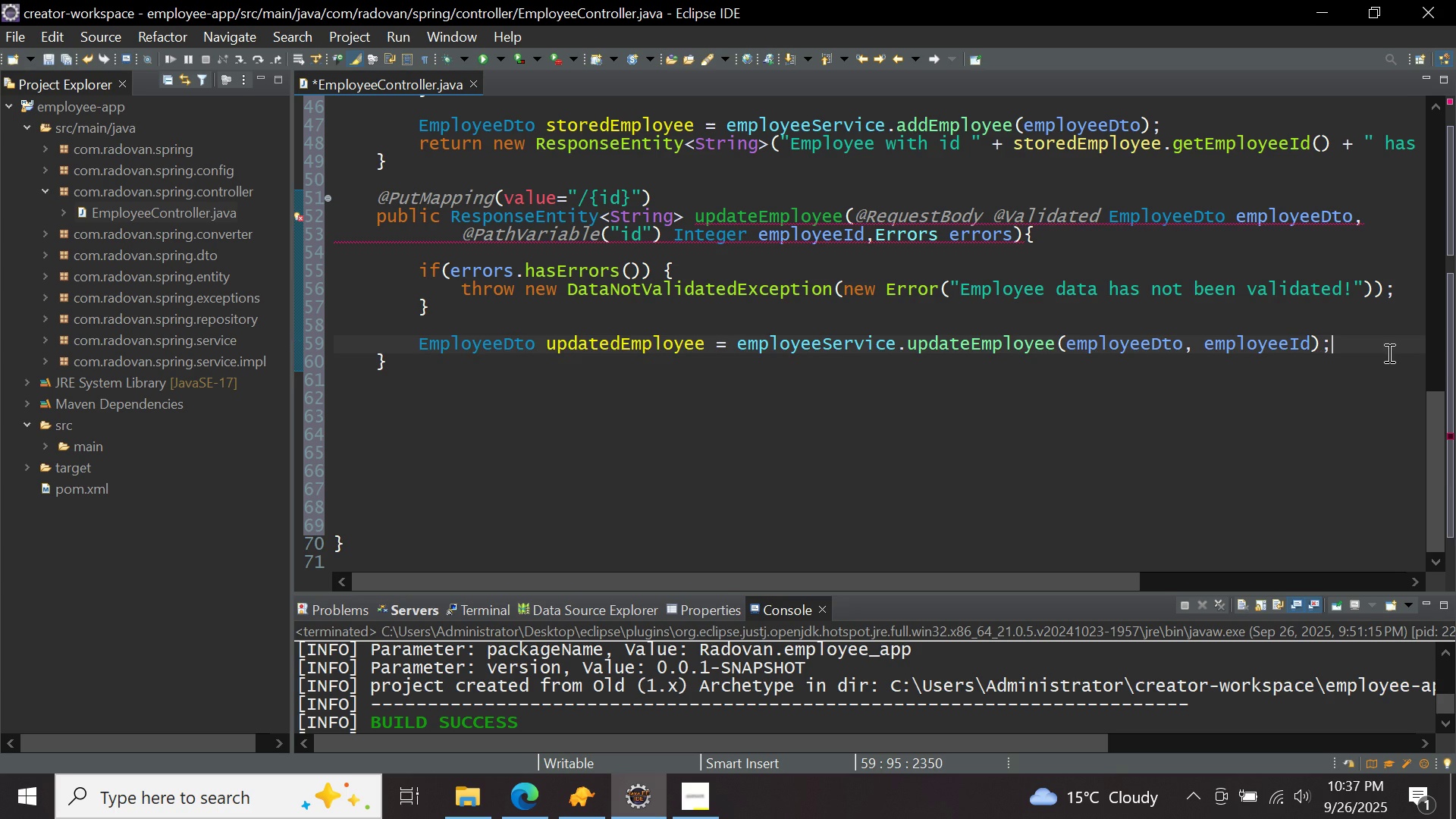 
key(Enter)
 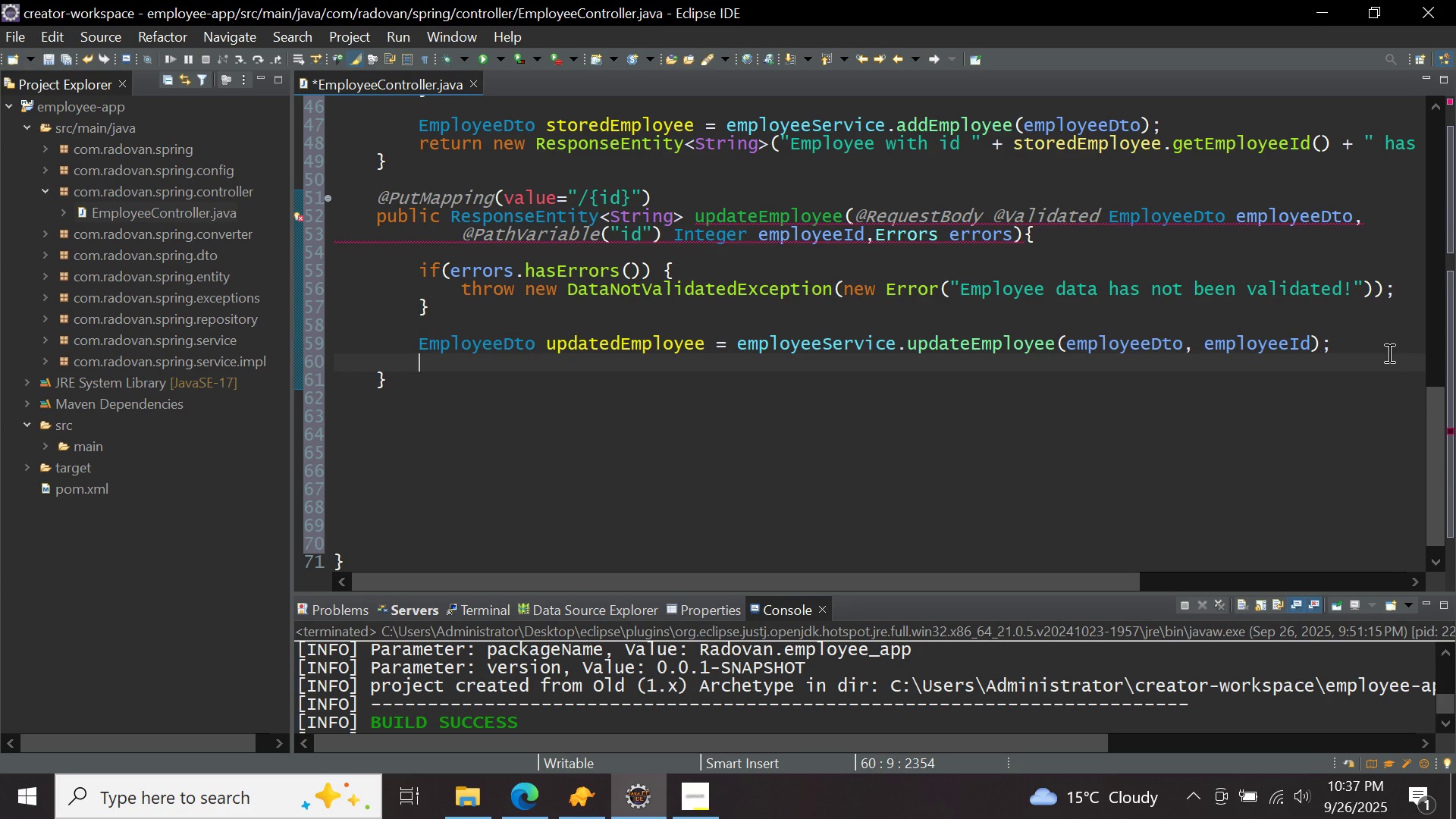 
type(return new respo)
 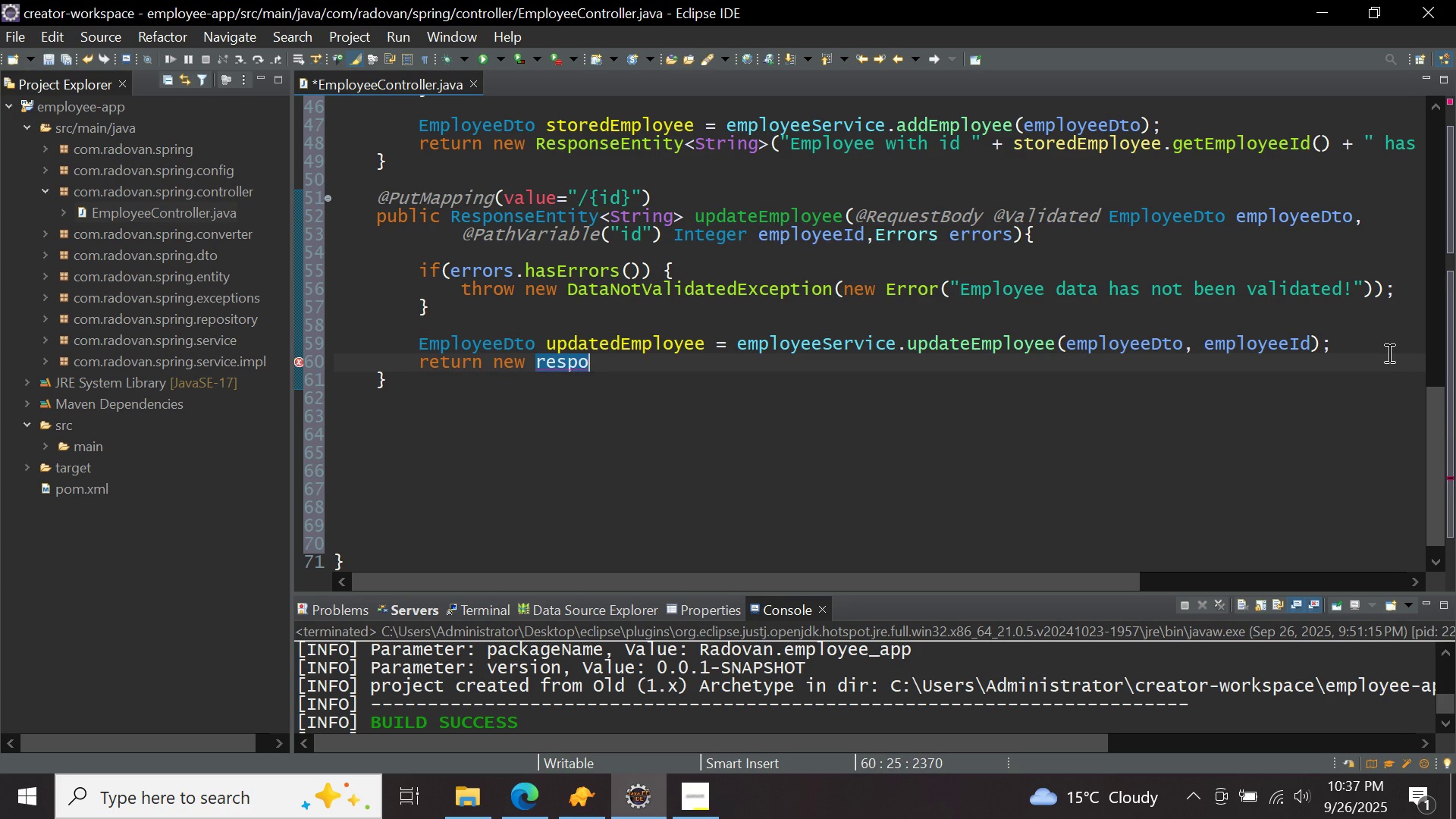 
key(Control+ControlLeft)
 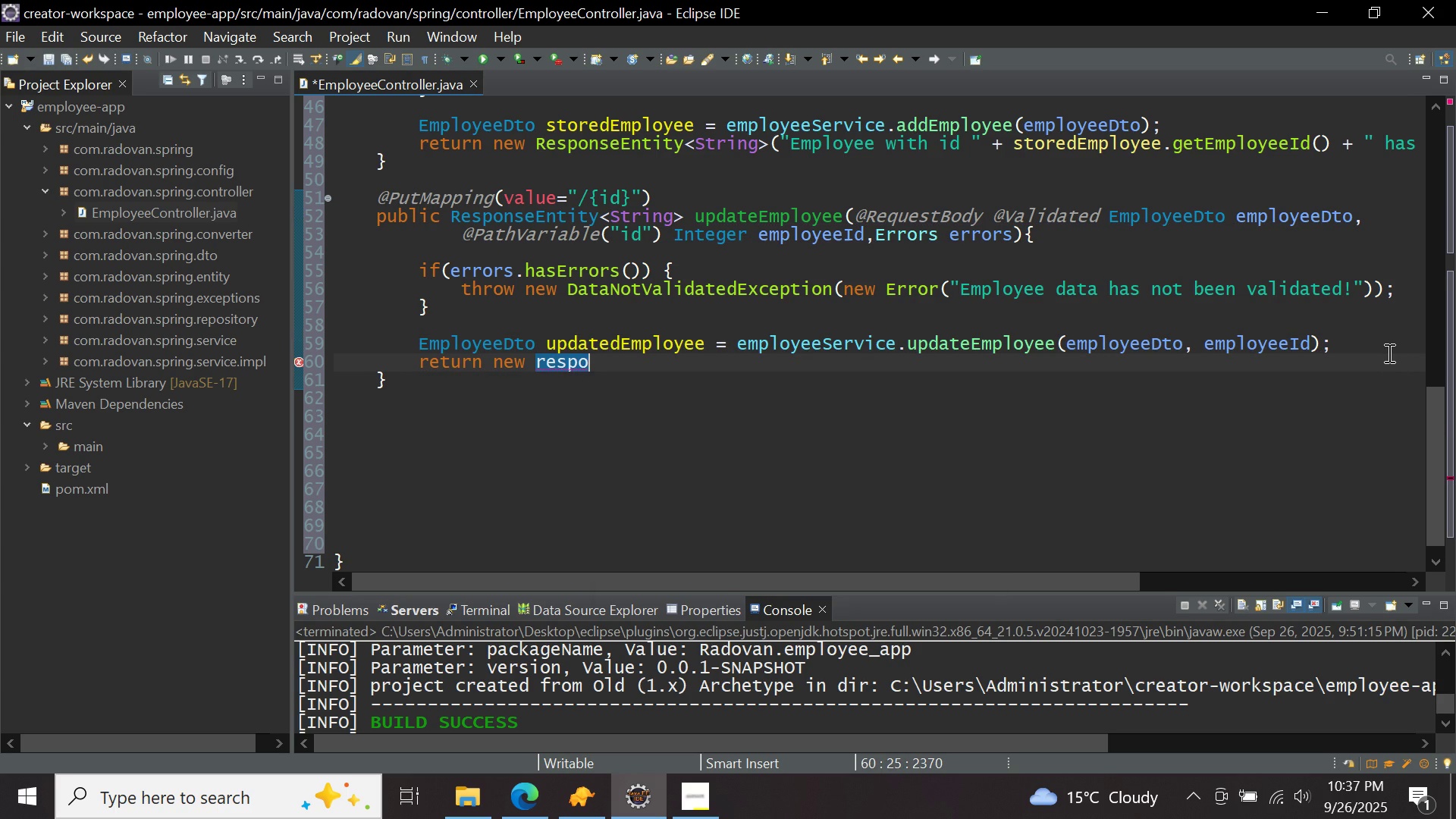 
key(Control+Space)
 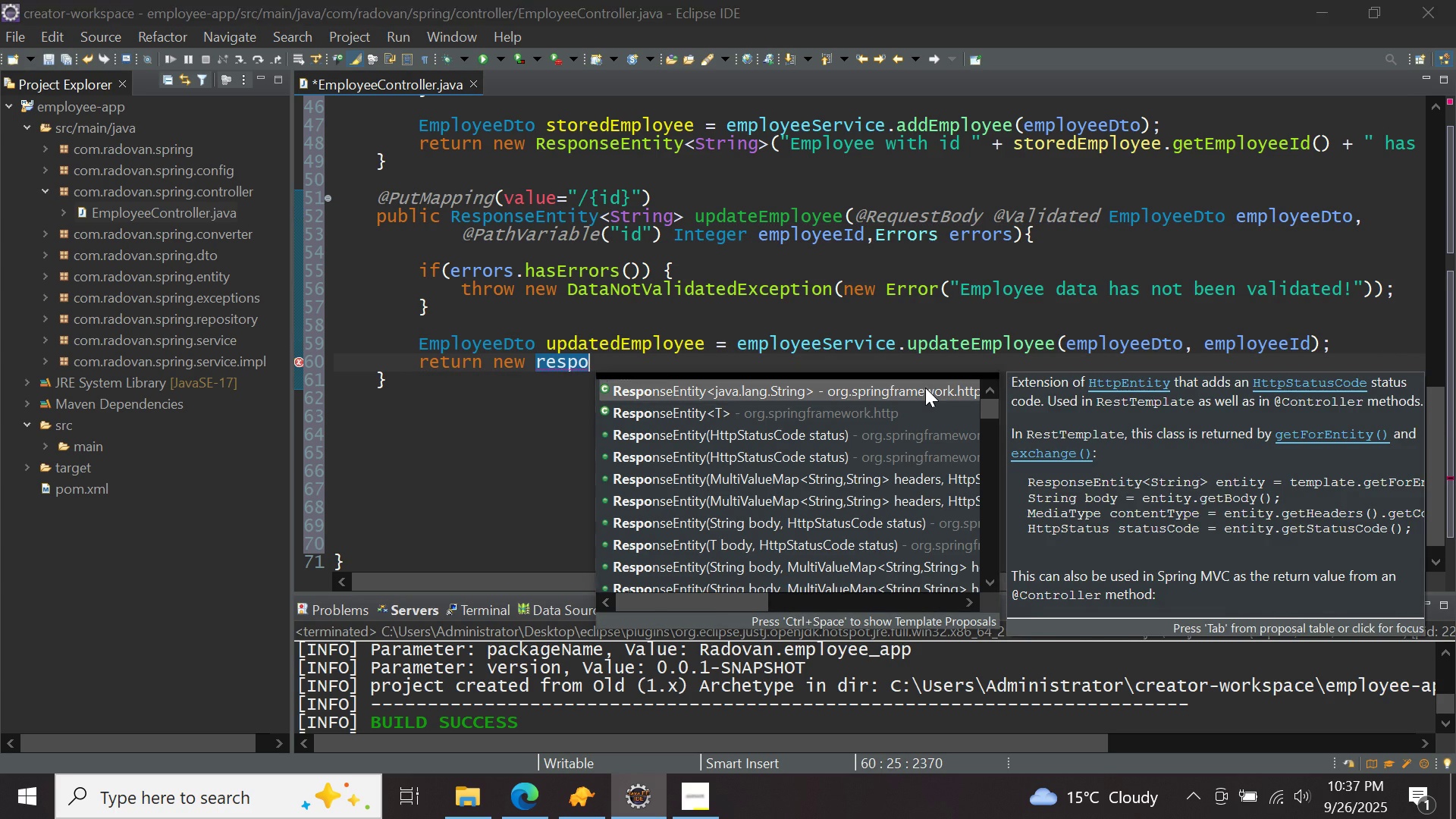 
double_click([925, 388])